 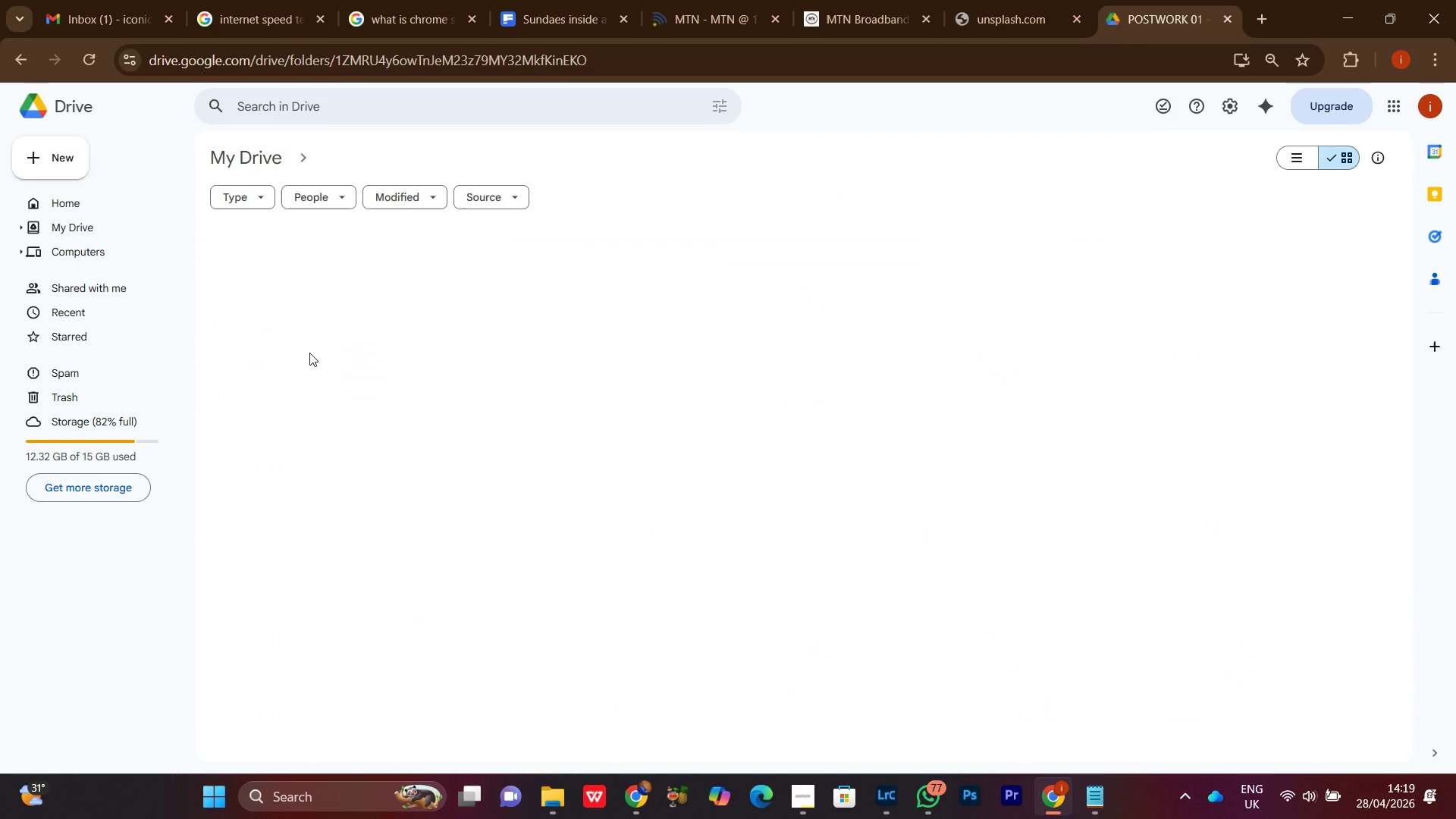 
left_click([50, 147])
 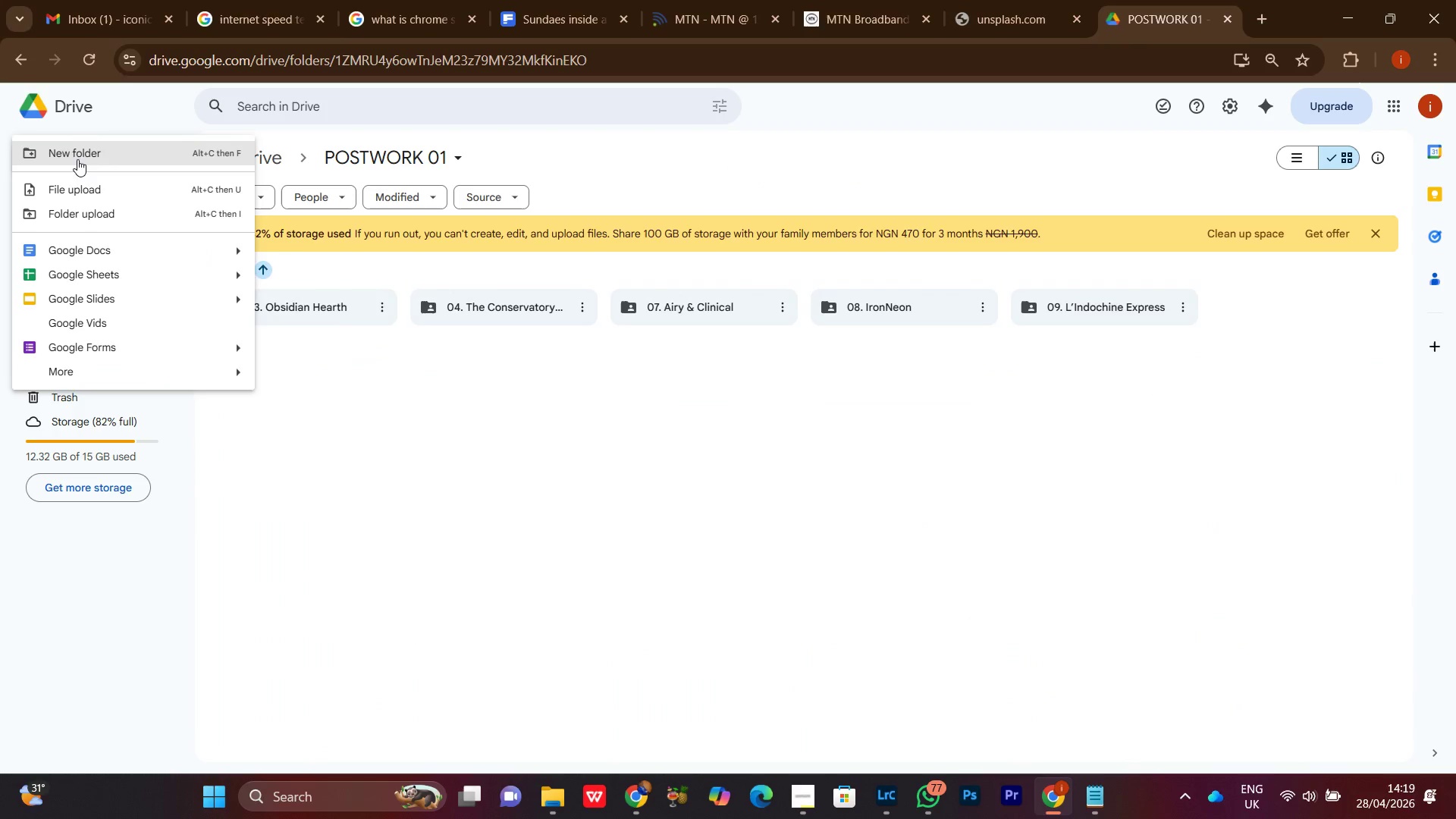 
left_click([79, 157])
 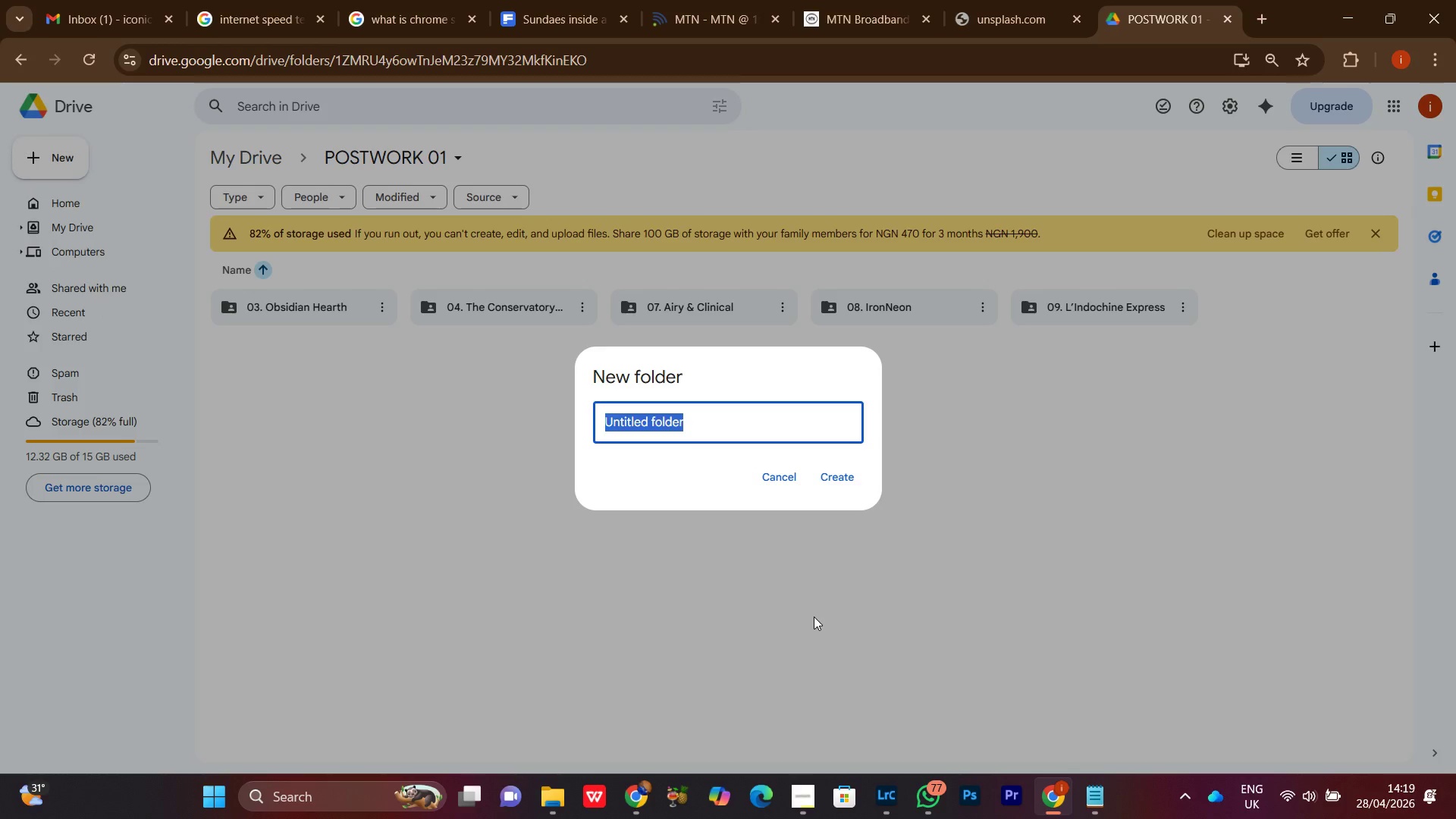 
type(10. )
 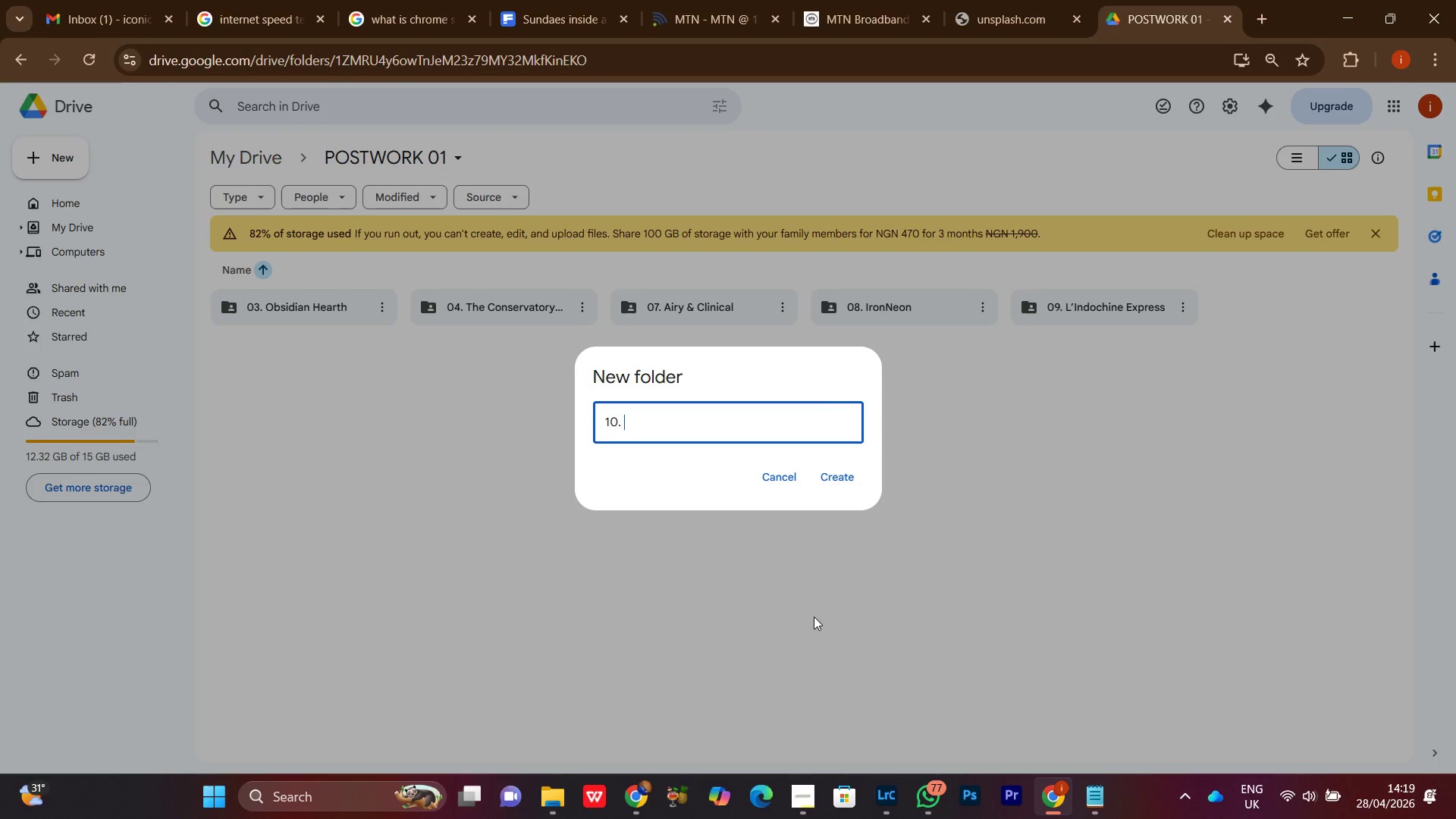 
key(Control+ControlLeft)
 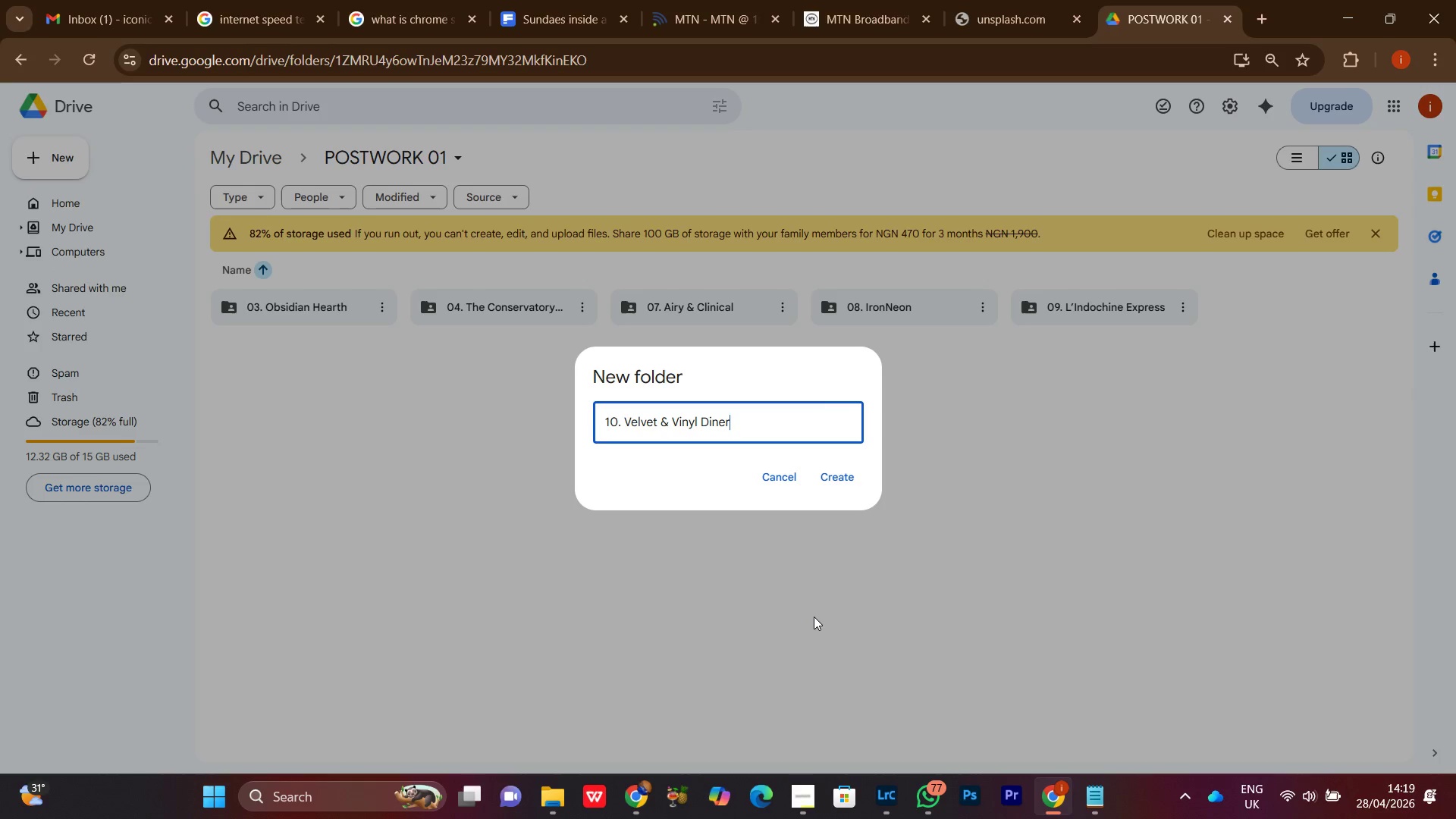 
key(Control+V)
 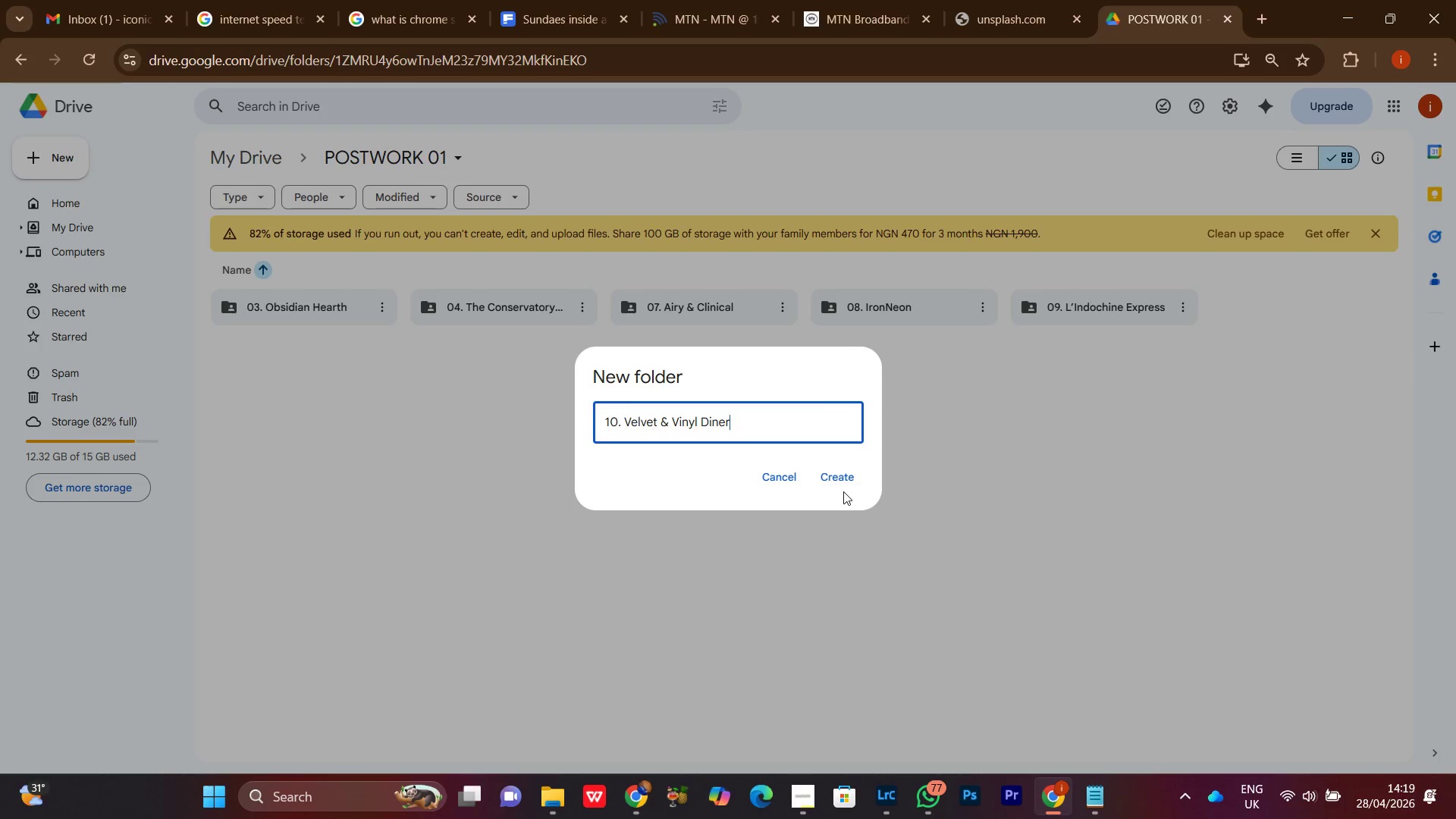 
left_click([846, 483])
 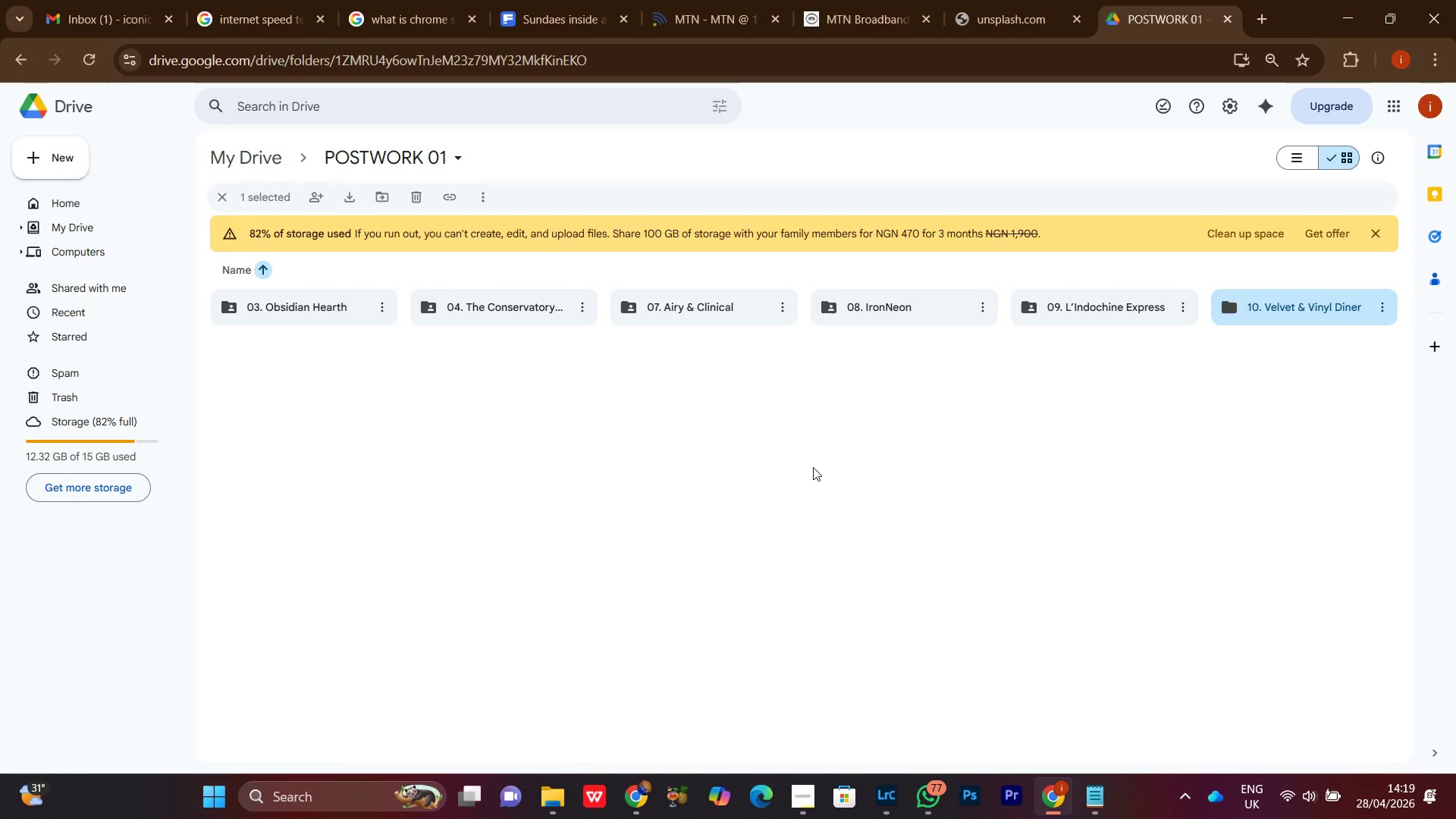 
double_click([1305, 309])